 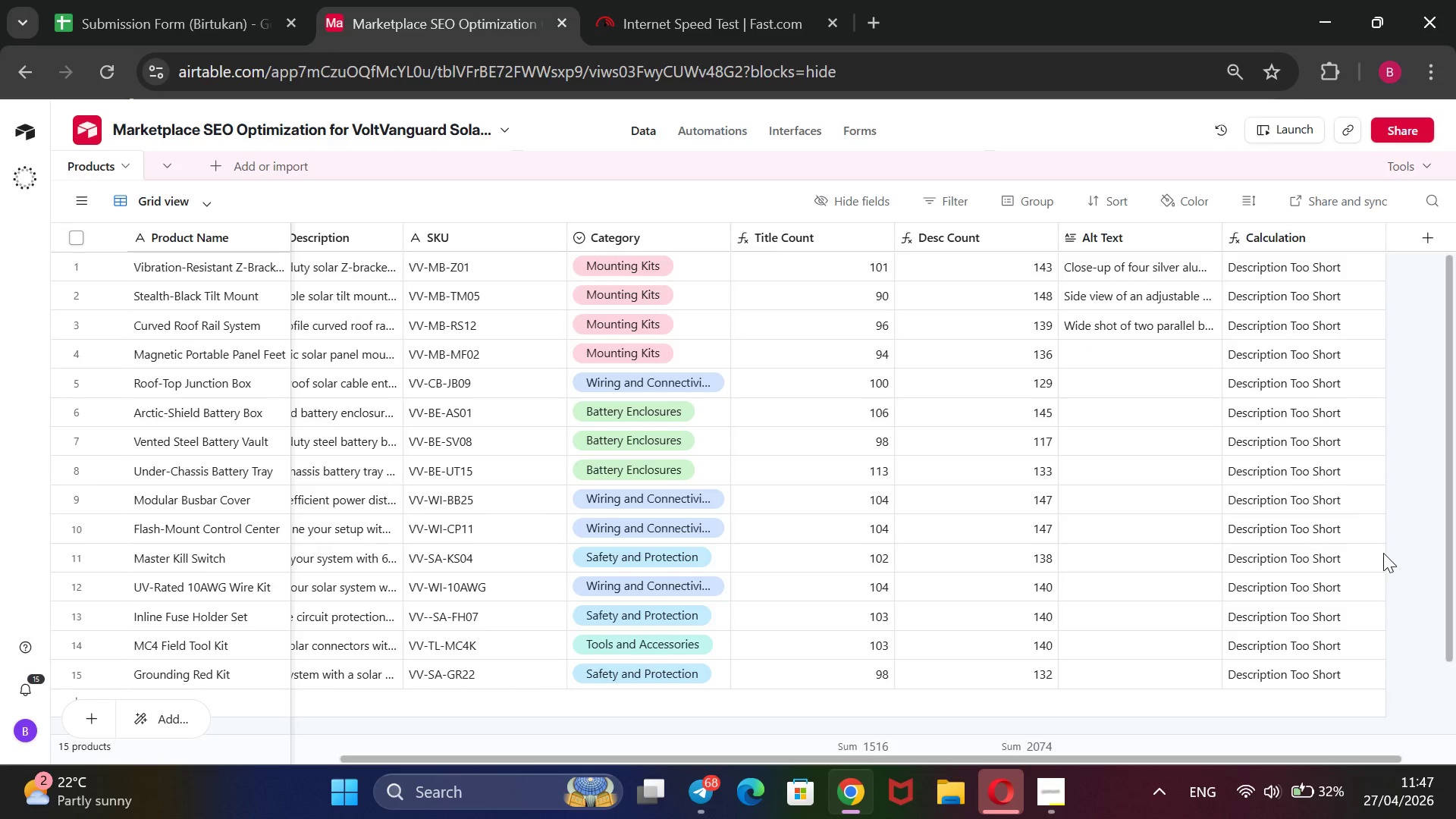 
left_click([1116, 359])
 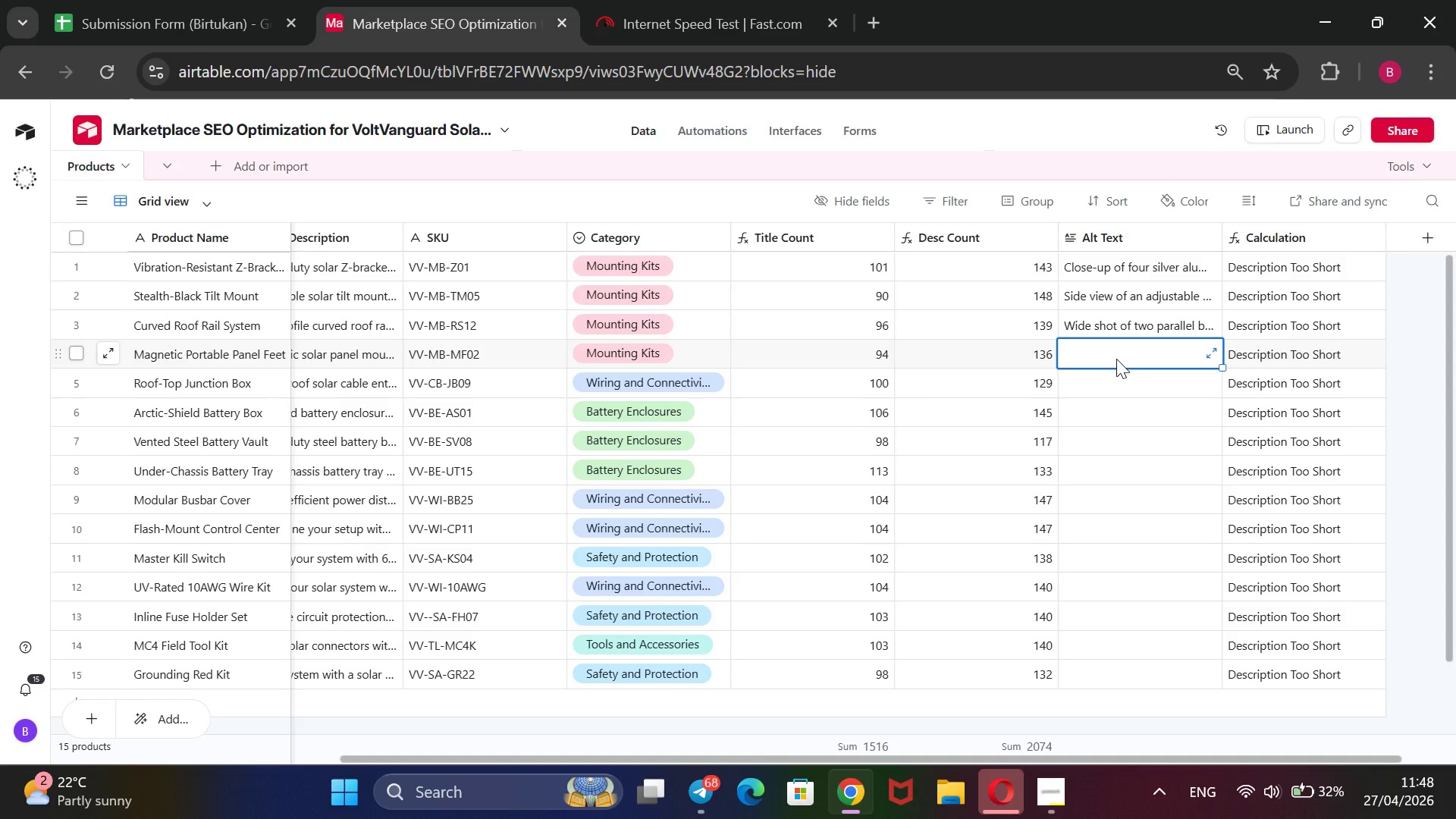 
wait(38.83)
 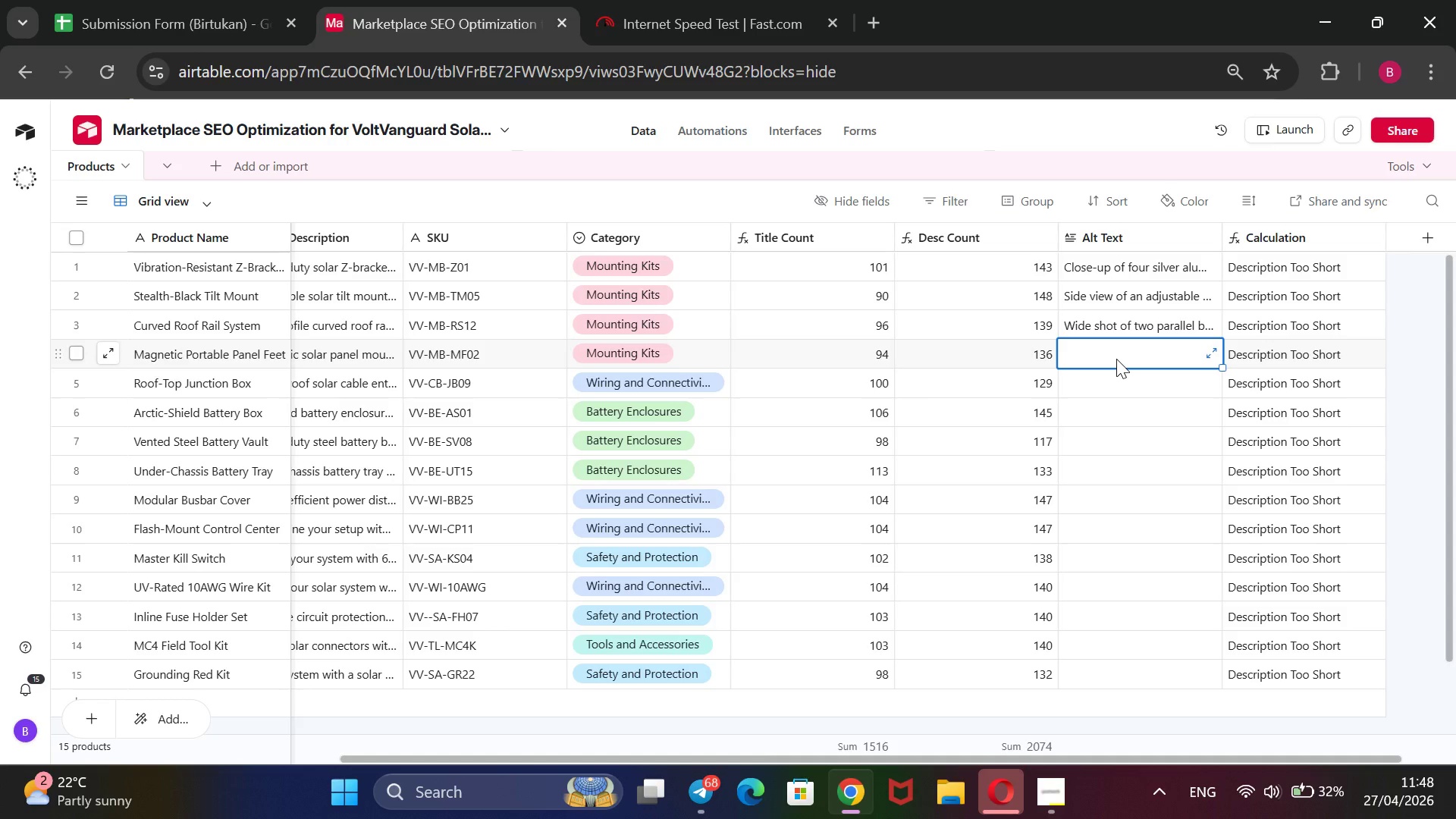 
type(Demonstration of four magnetic mounting feet holding a 100w solar panel onto the bed)
key(Backspace)
key(Backspace)
key(Backspace)
type(hood of an overlanding vehicle.)
 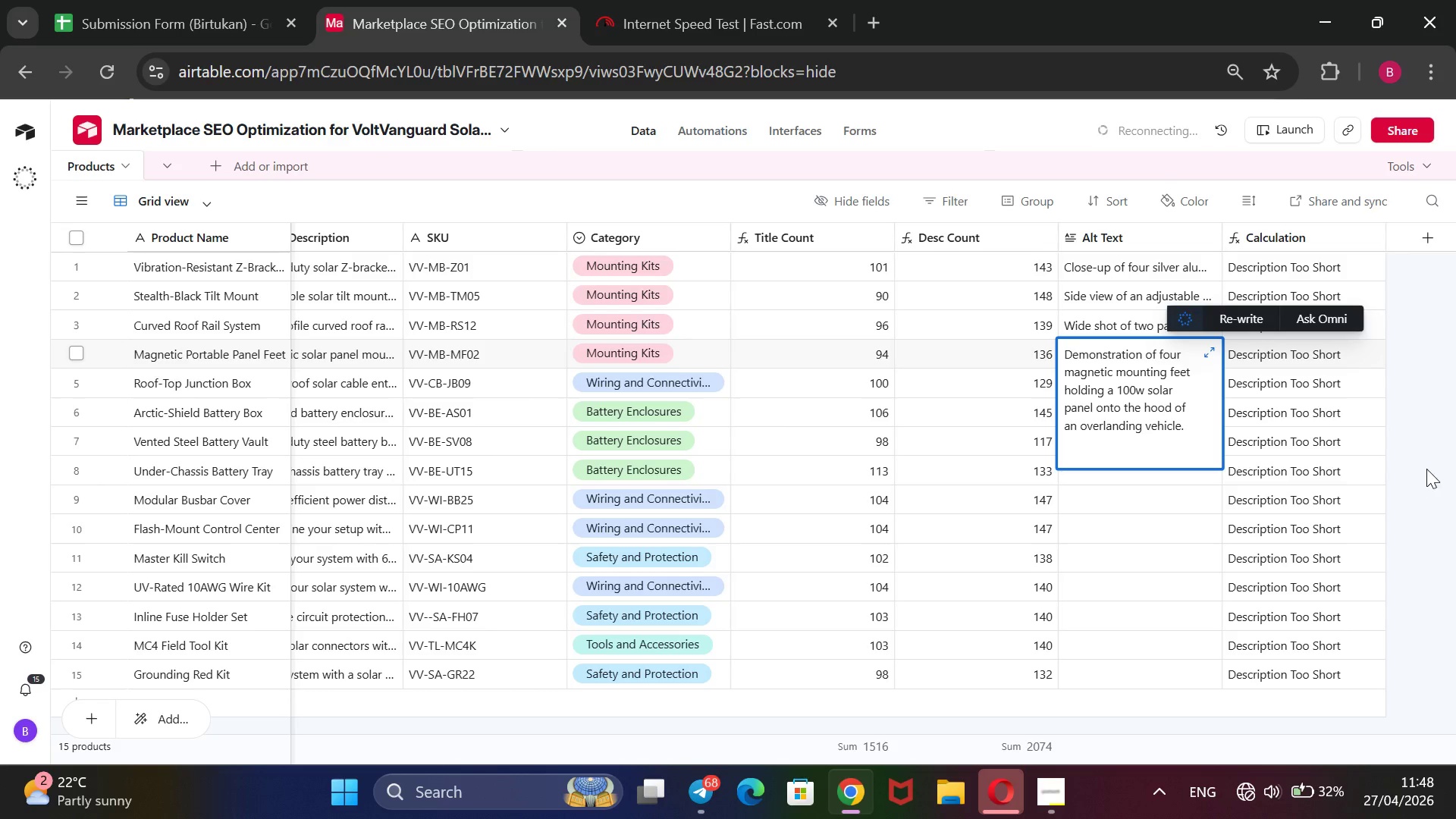 
left_click([1428, 469])
 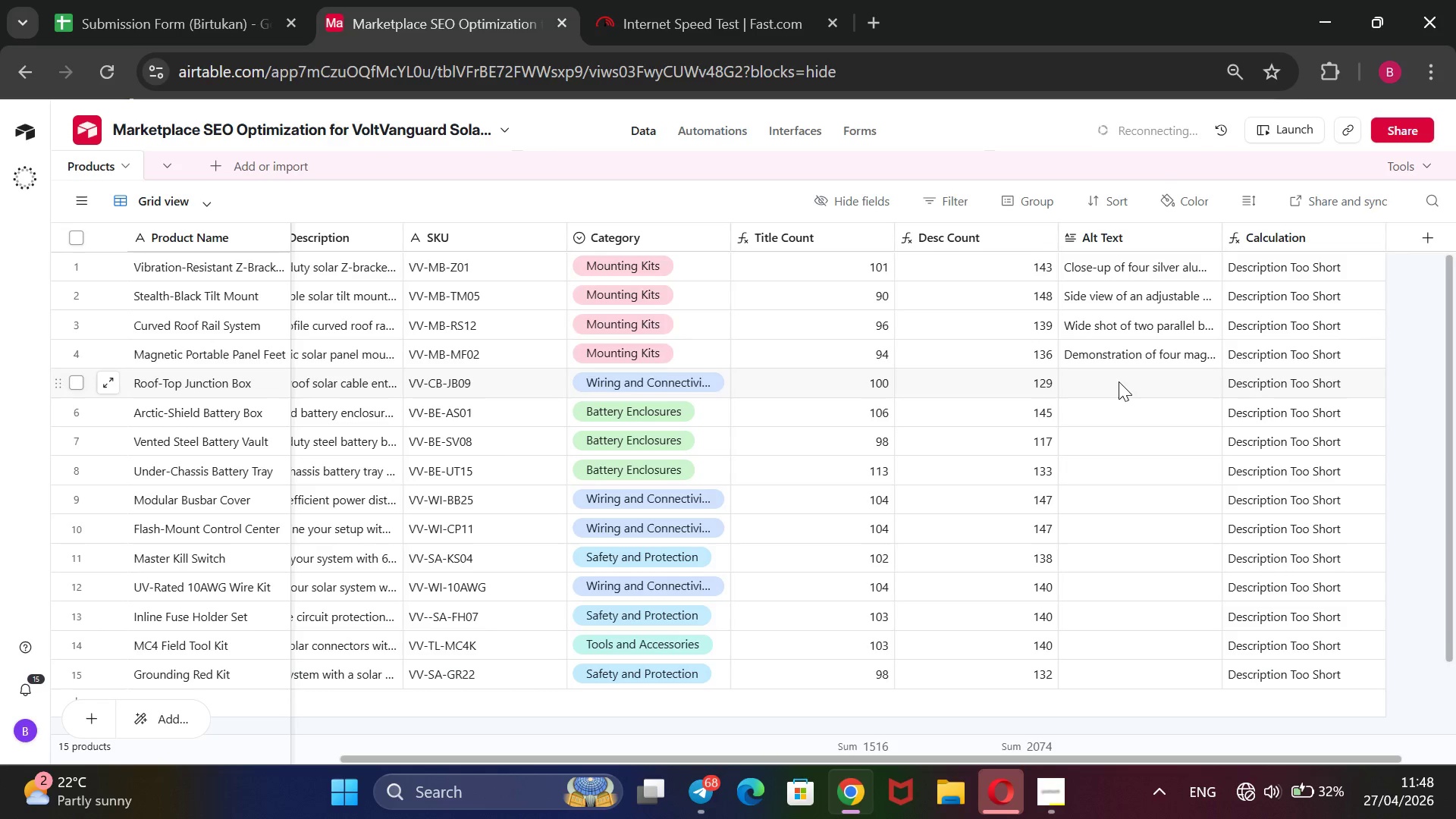 
left_click([1119, 381])
 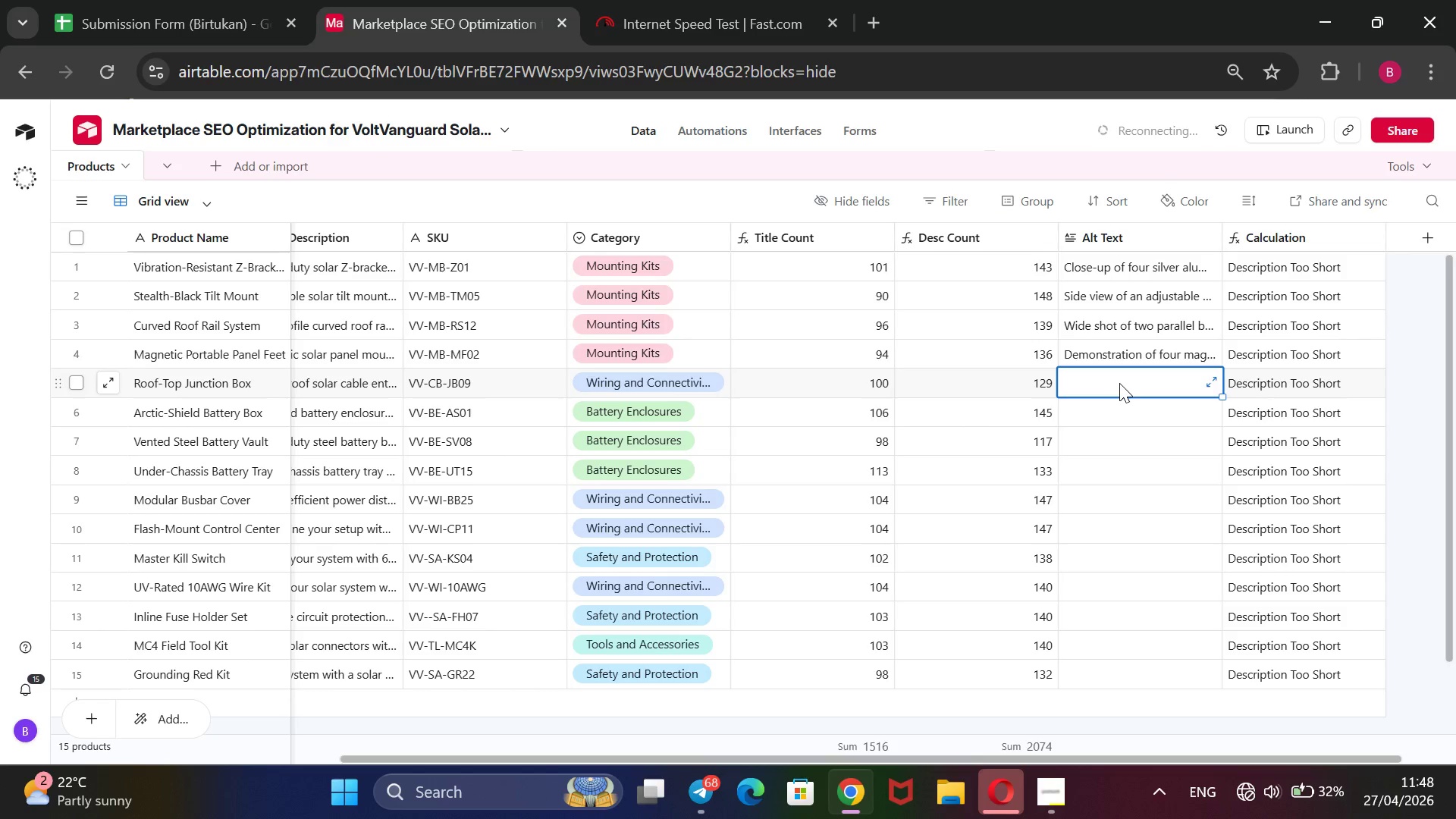 
type(Insulated silver thermal)
 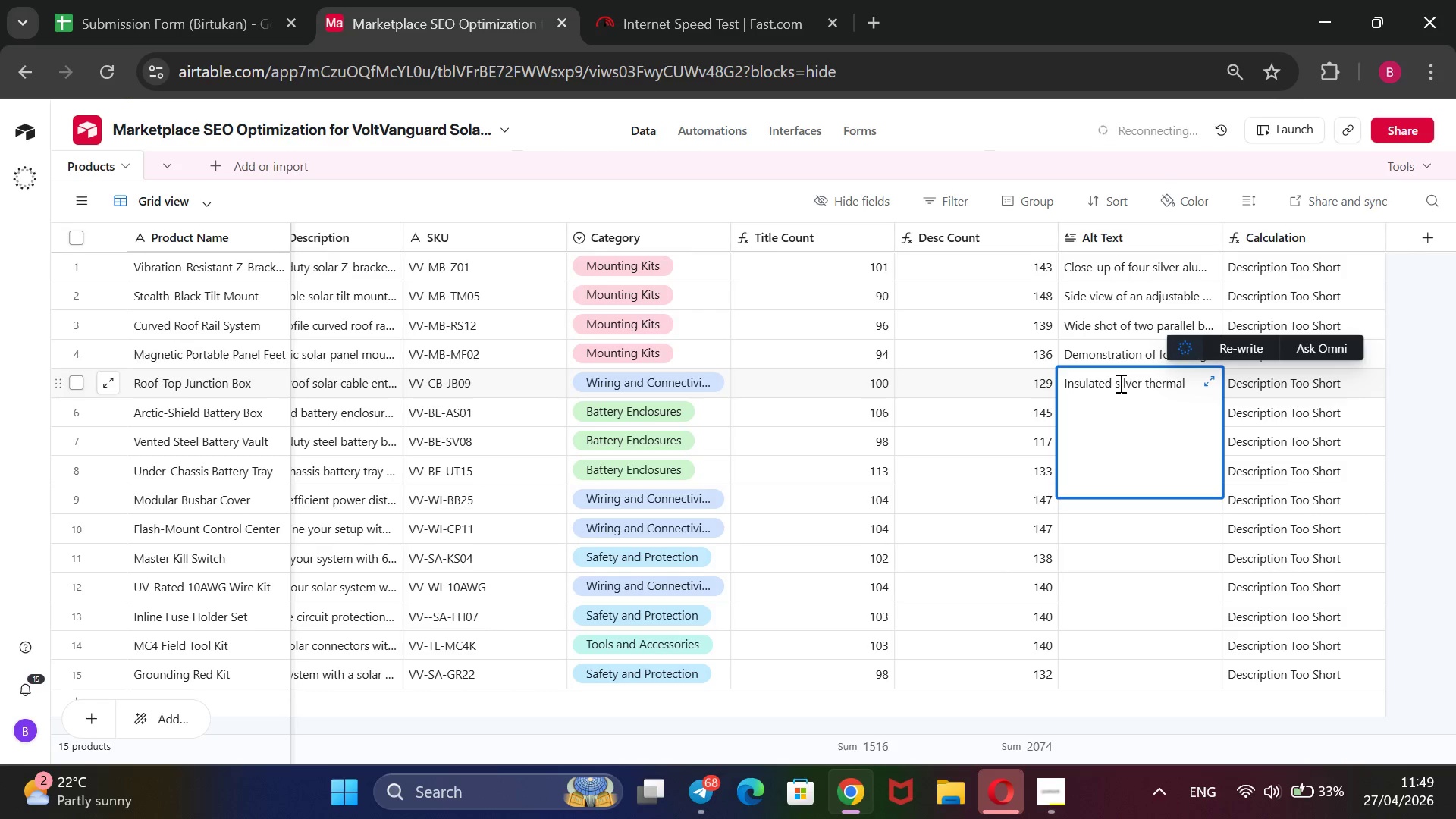 
type( battery)
 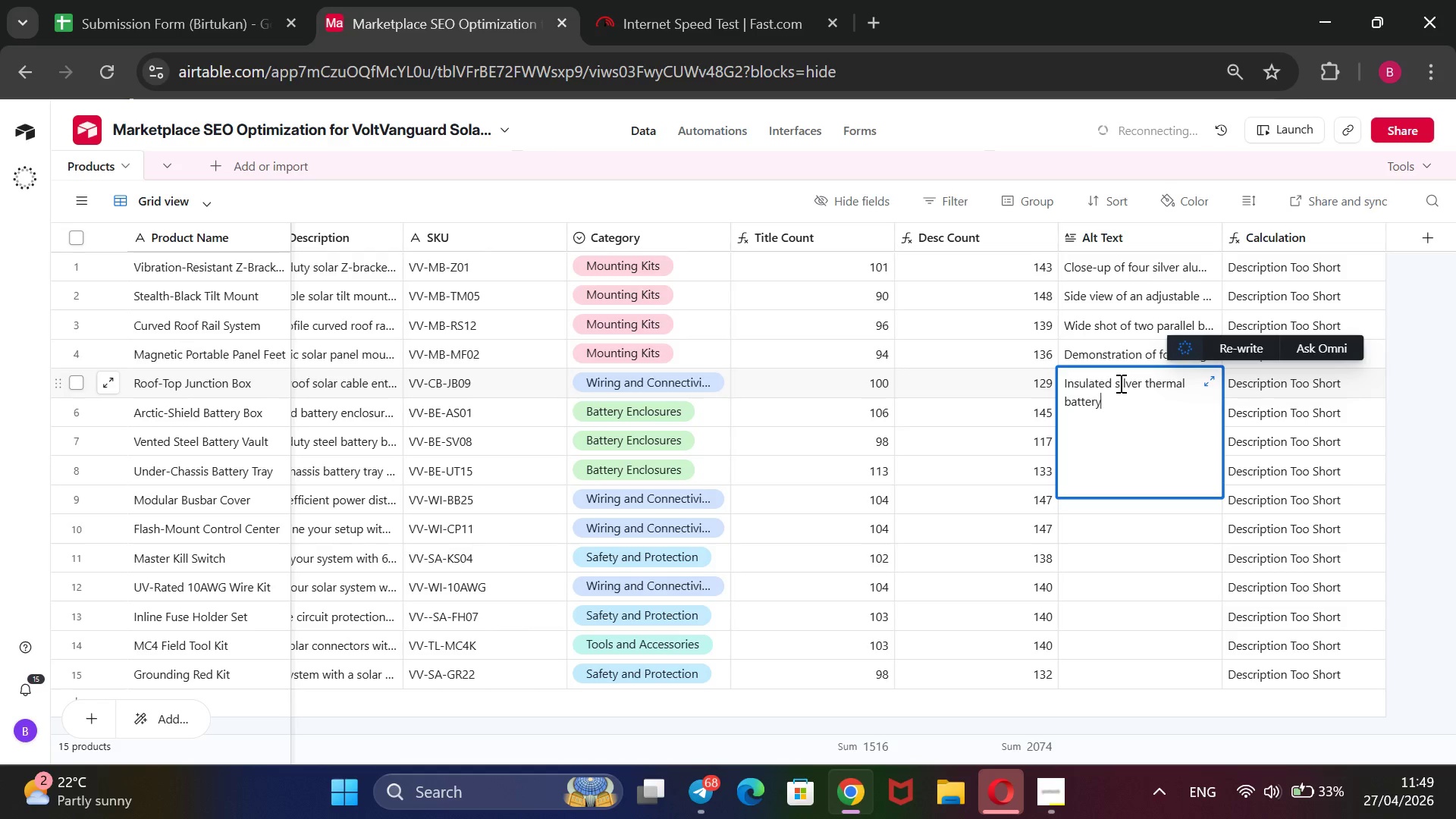 
hold_key(key=Backspace, duration=0.59)
 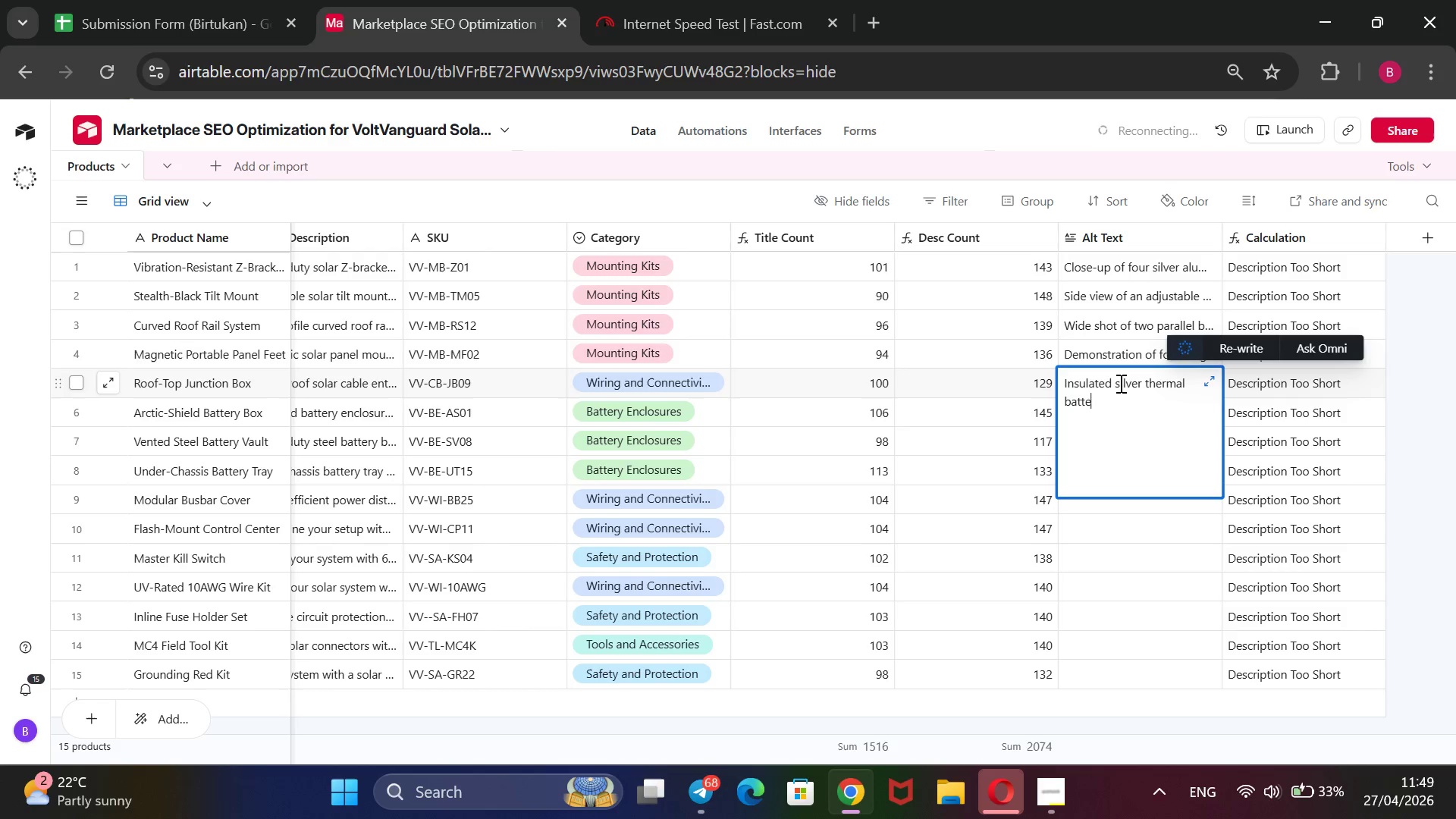 
hold_key(key=Backspace, duration=1.51)
 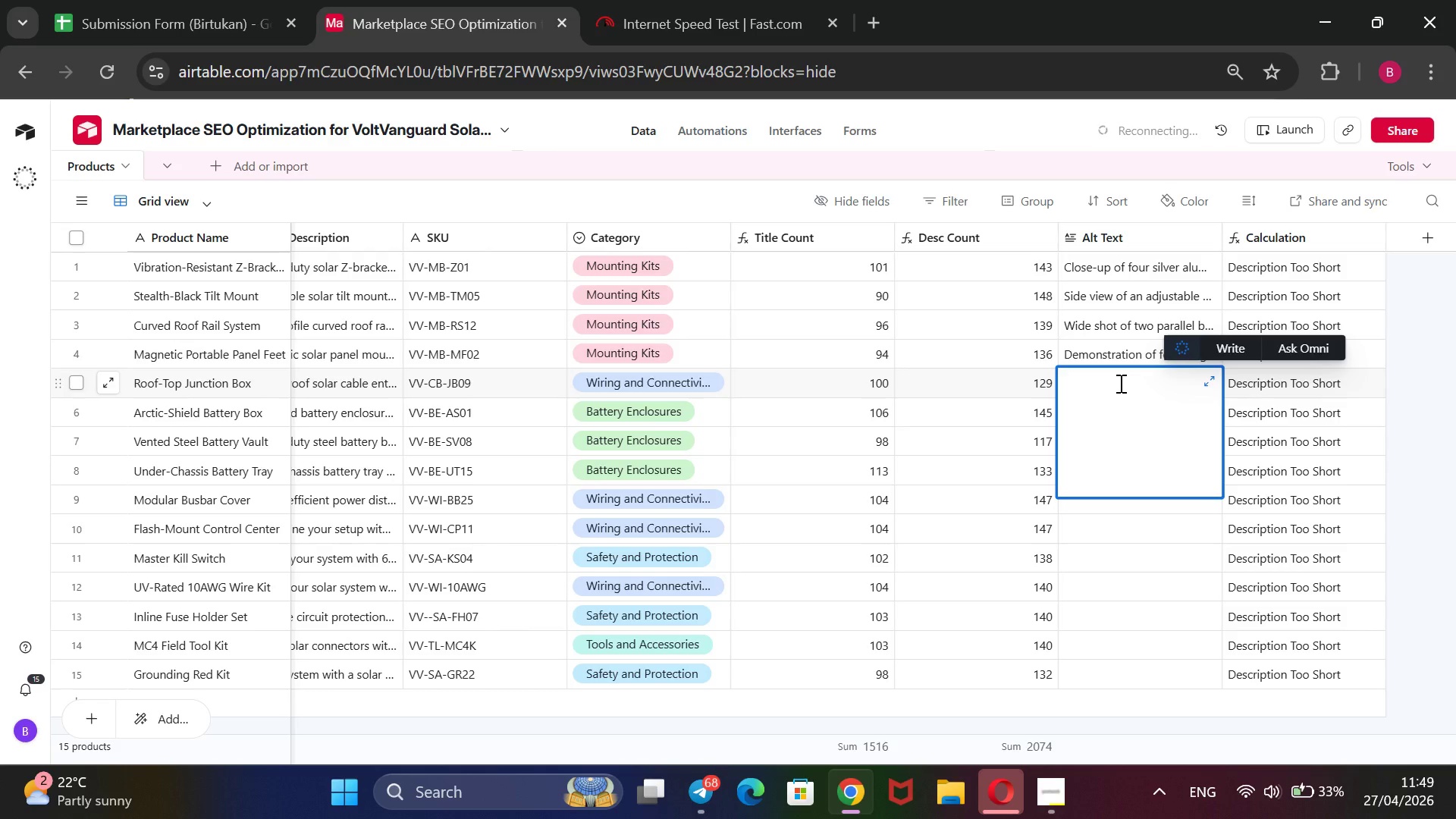 
hold_key(key=Backspace, duration=0.52)
 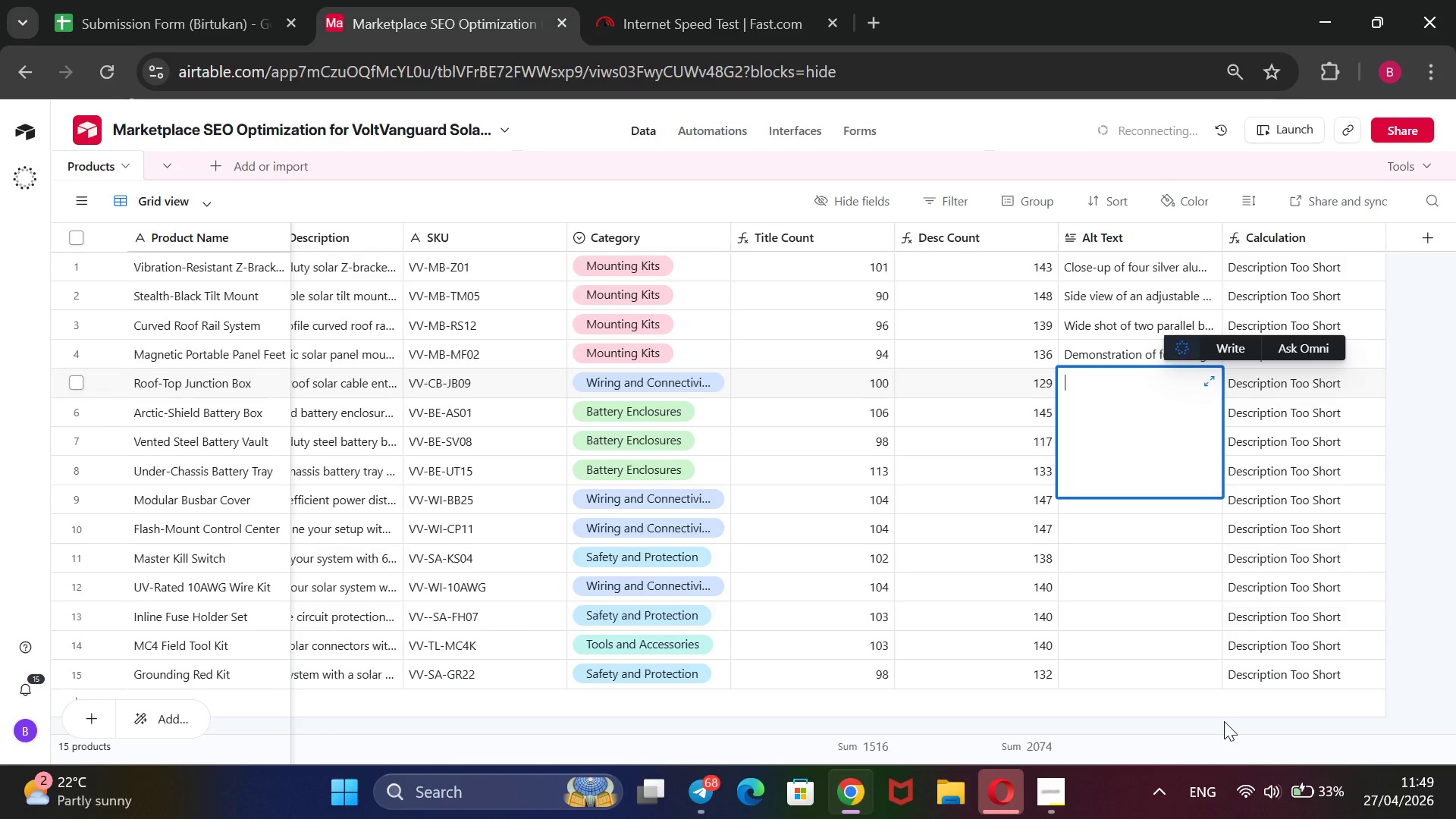 
wait(5.31)
 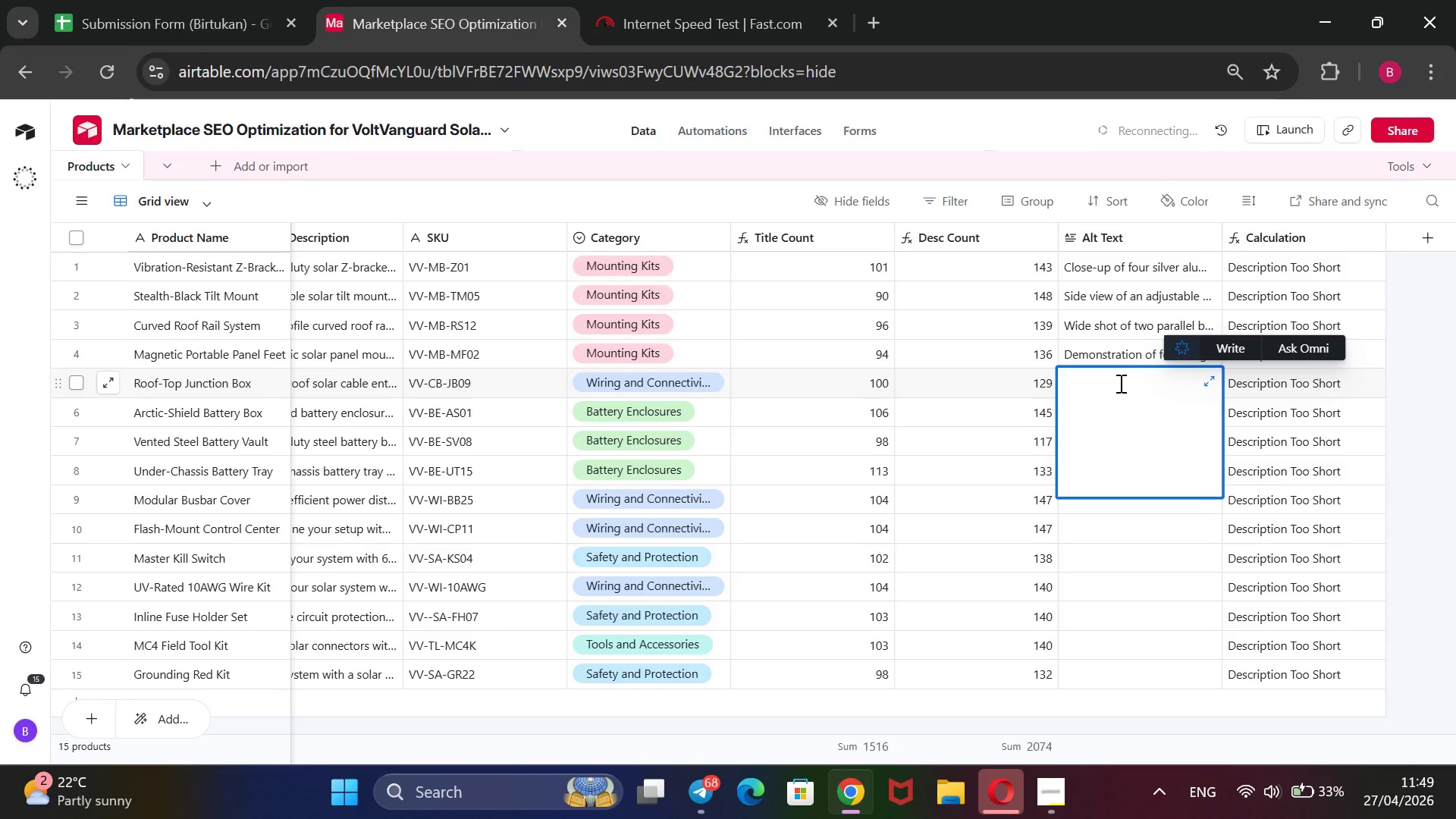 
left_click([1054, 805])